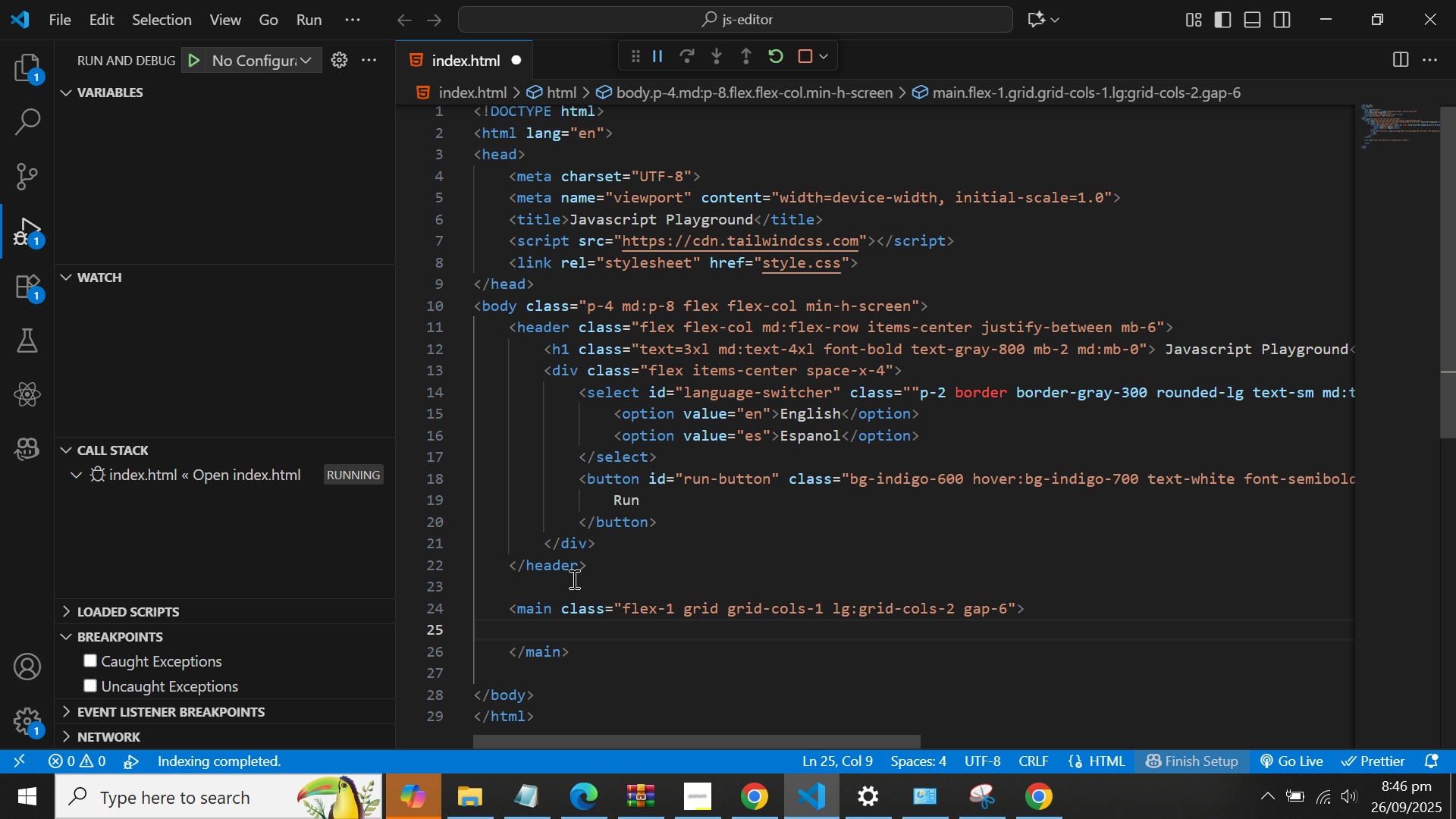 
wait(12.52)
 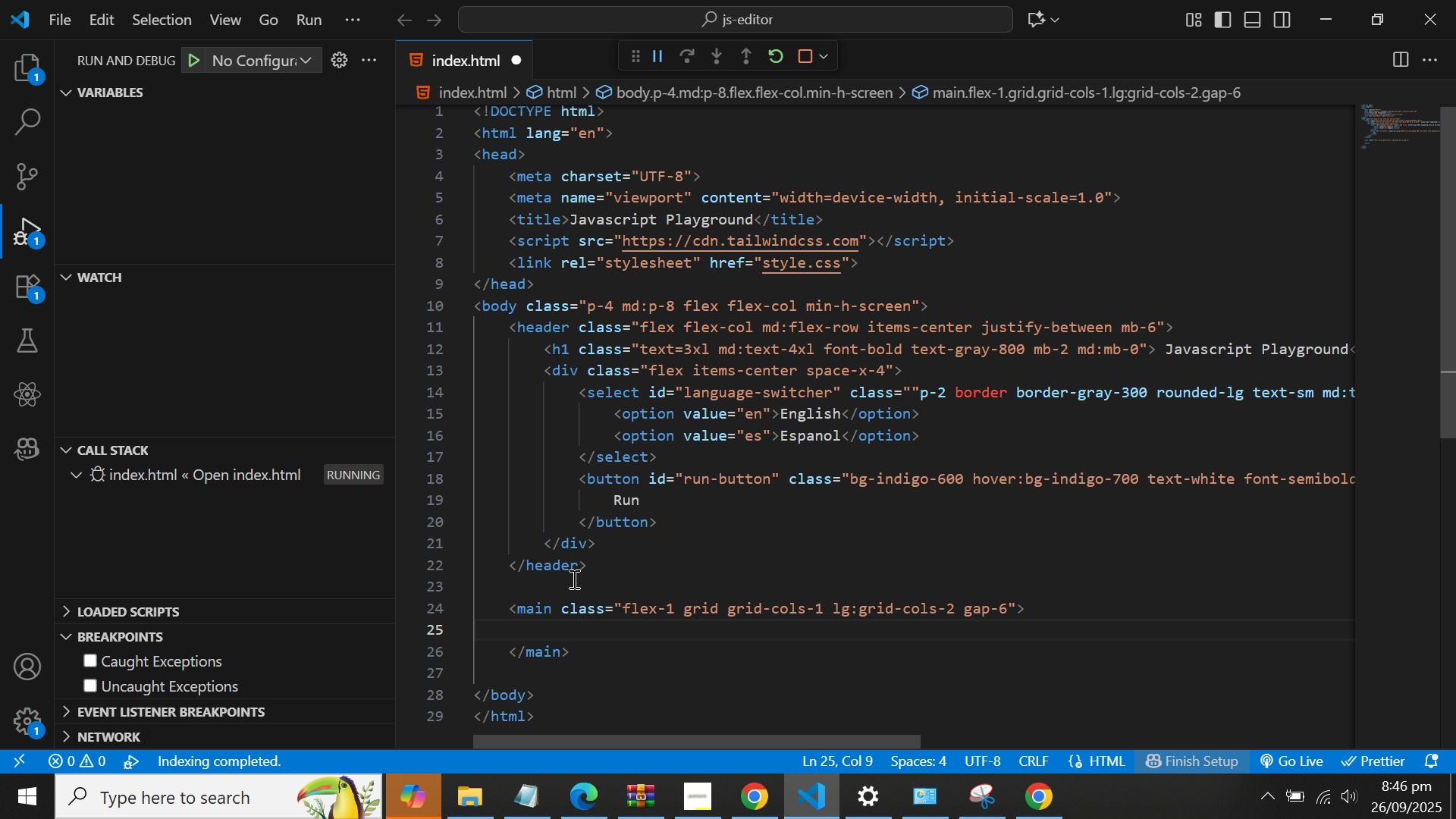 
type(<sec)
 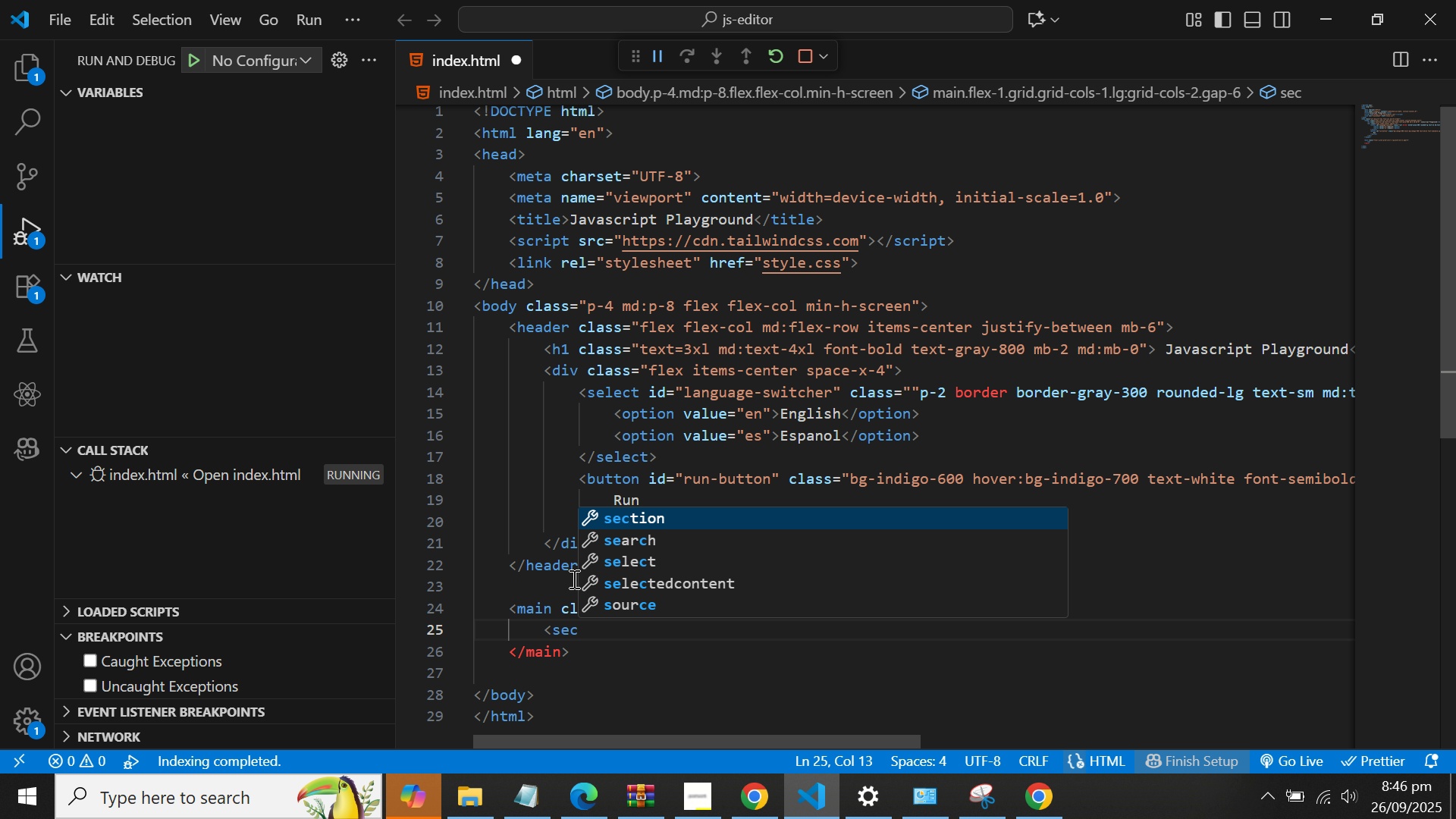 
key(Enter)
 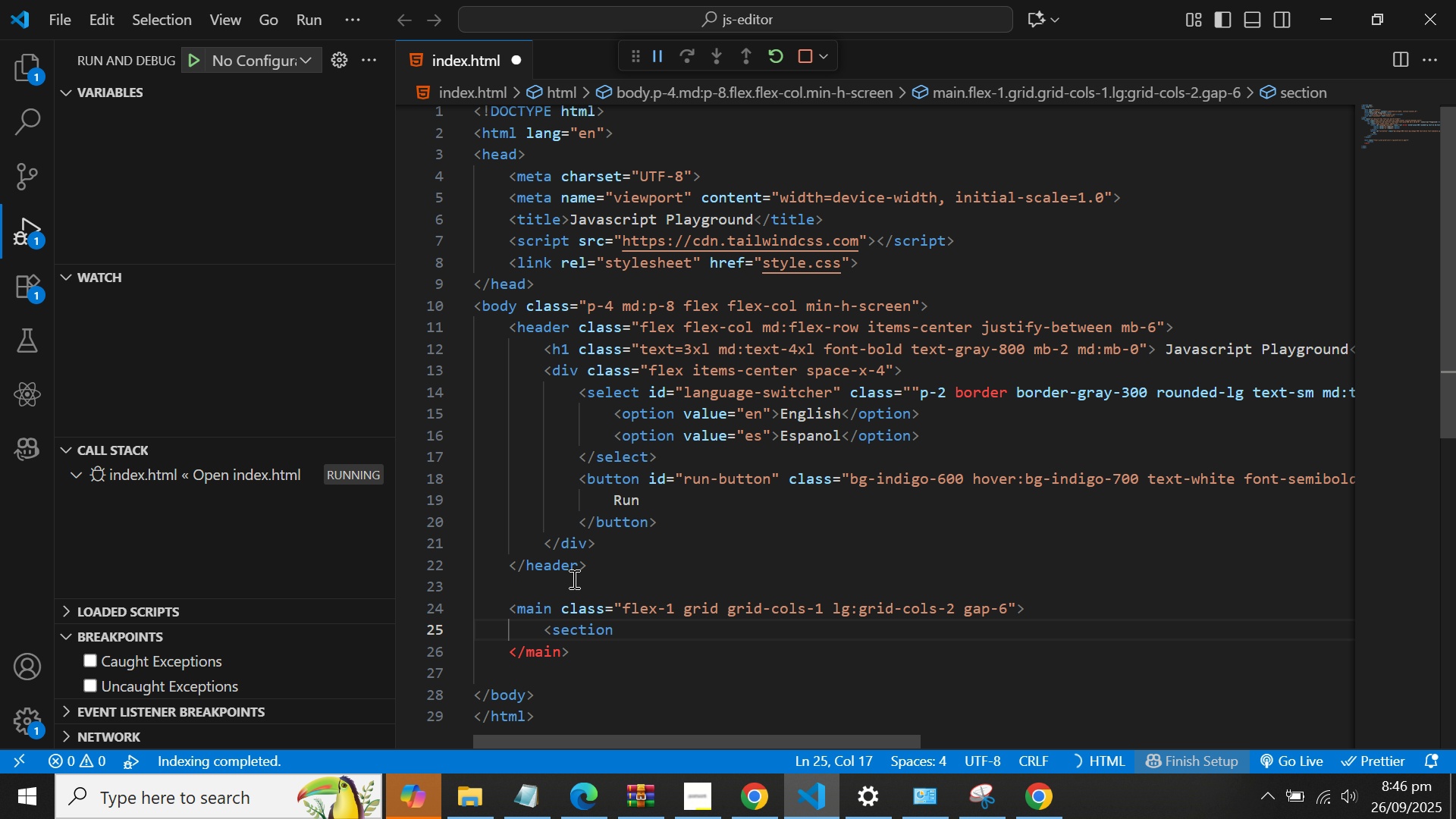 
key(Shift+Period)
 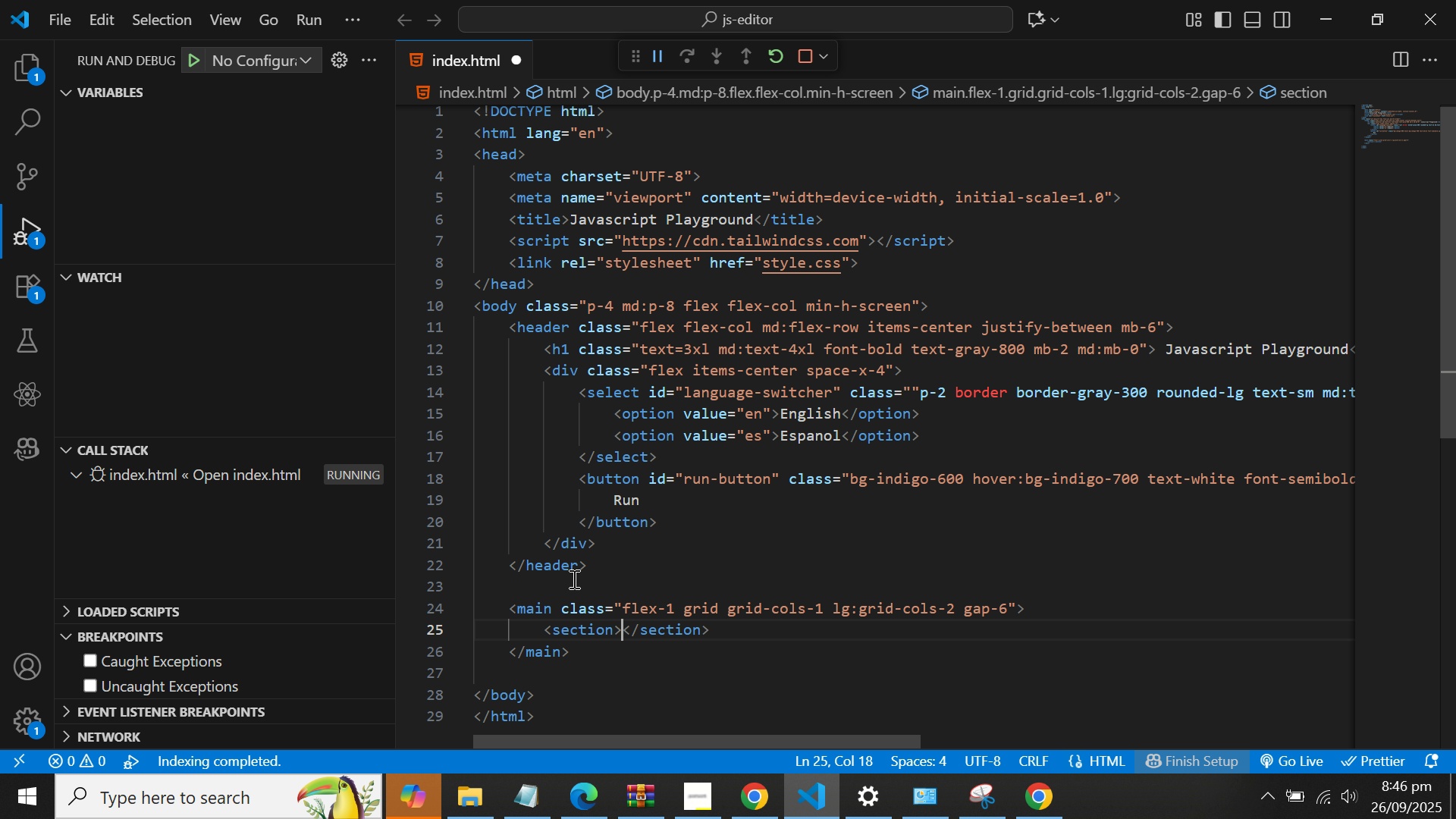 
key(ArrowLeft)
 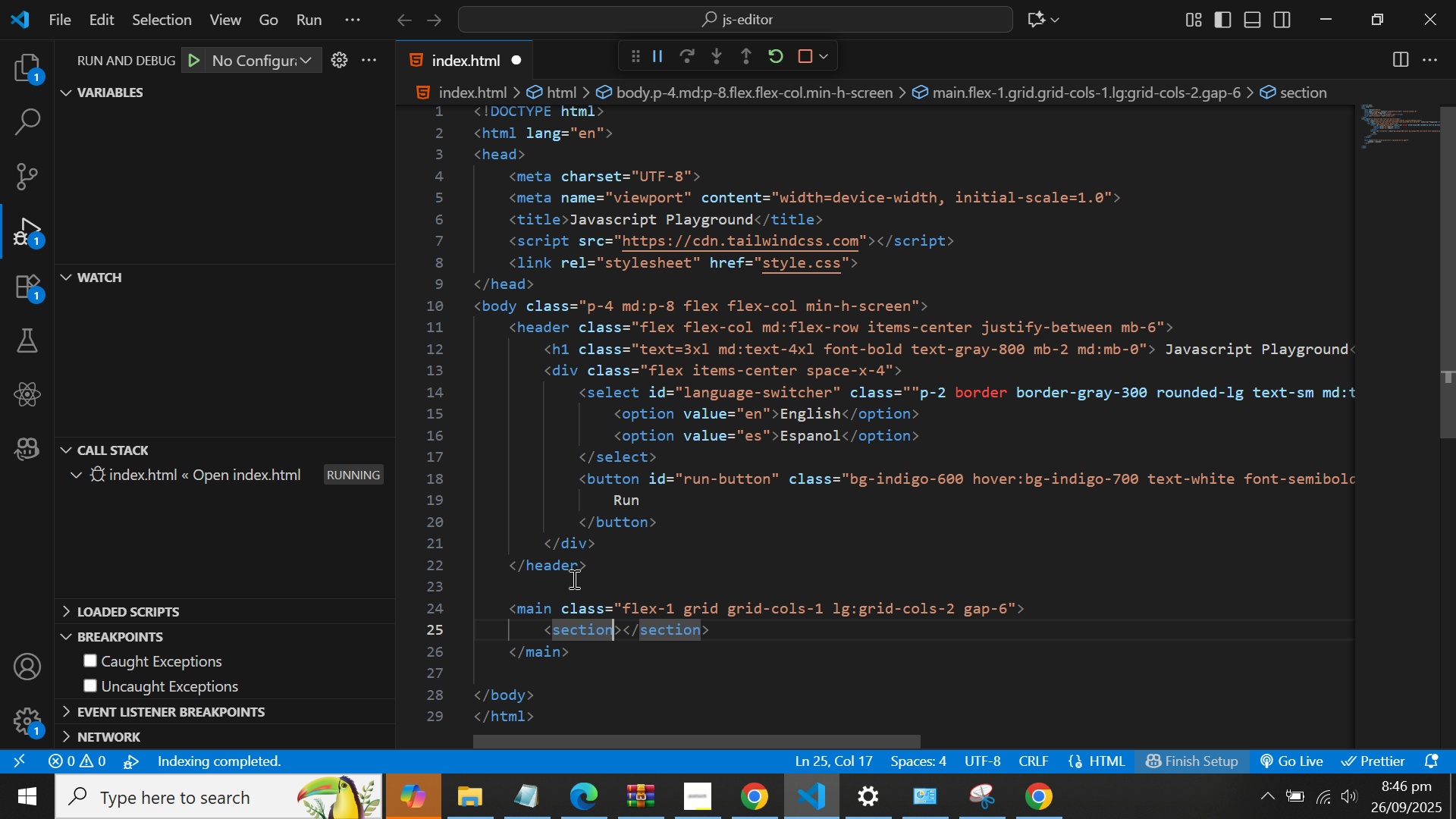 
type( clas)
 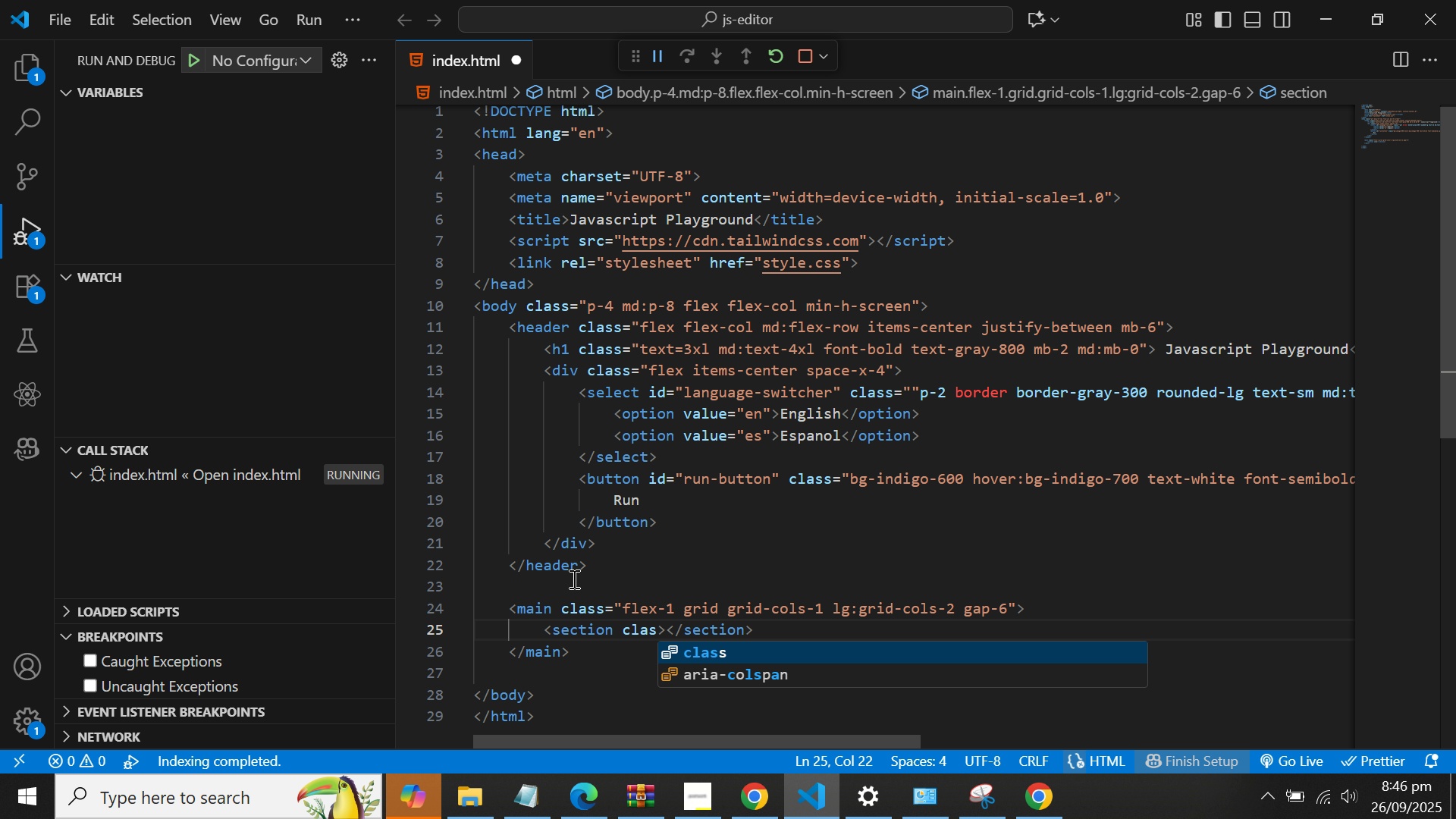 
key(Enter)
 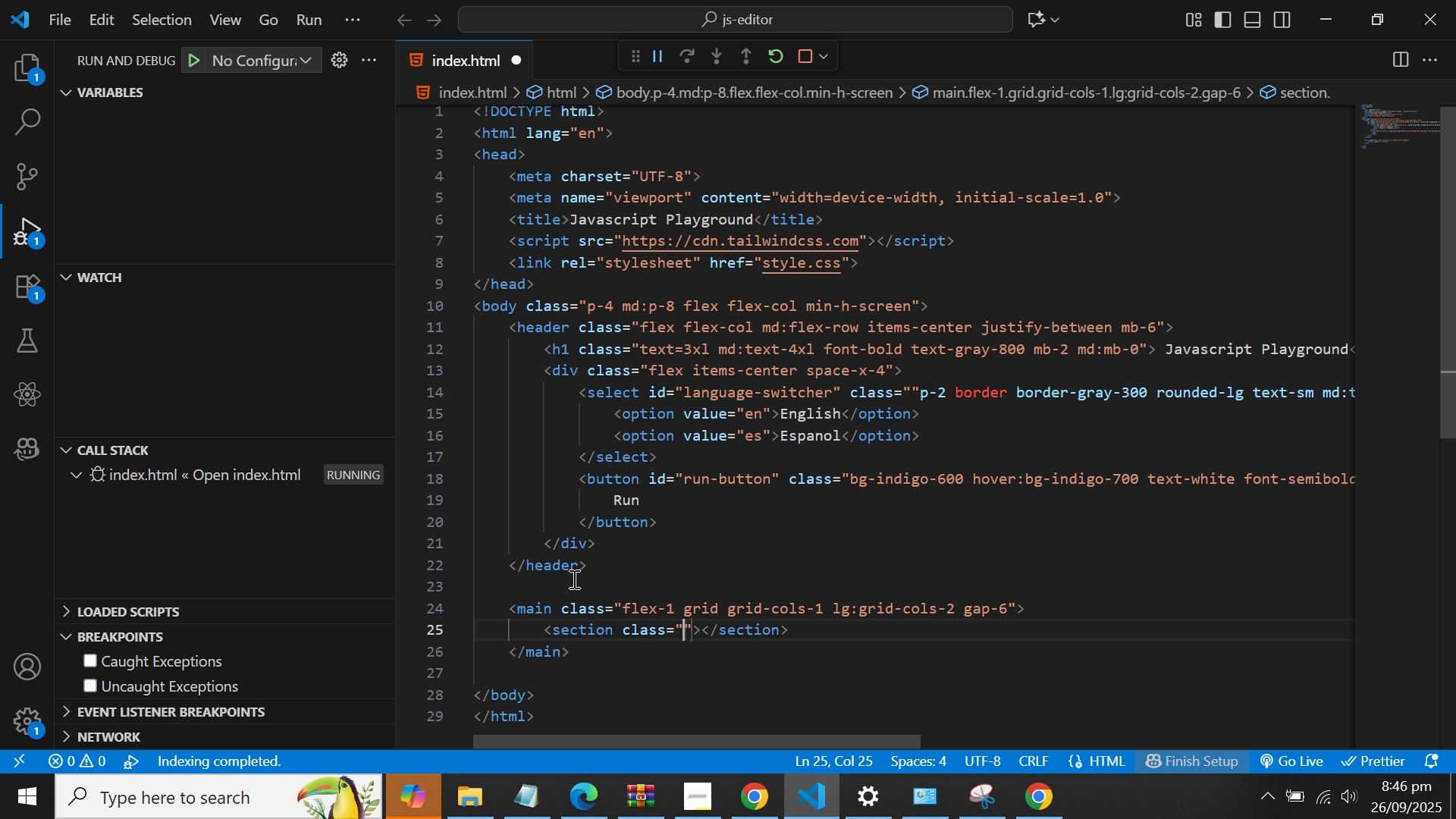 
type(flex)
 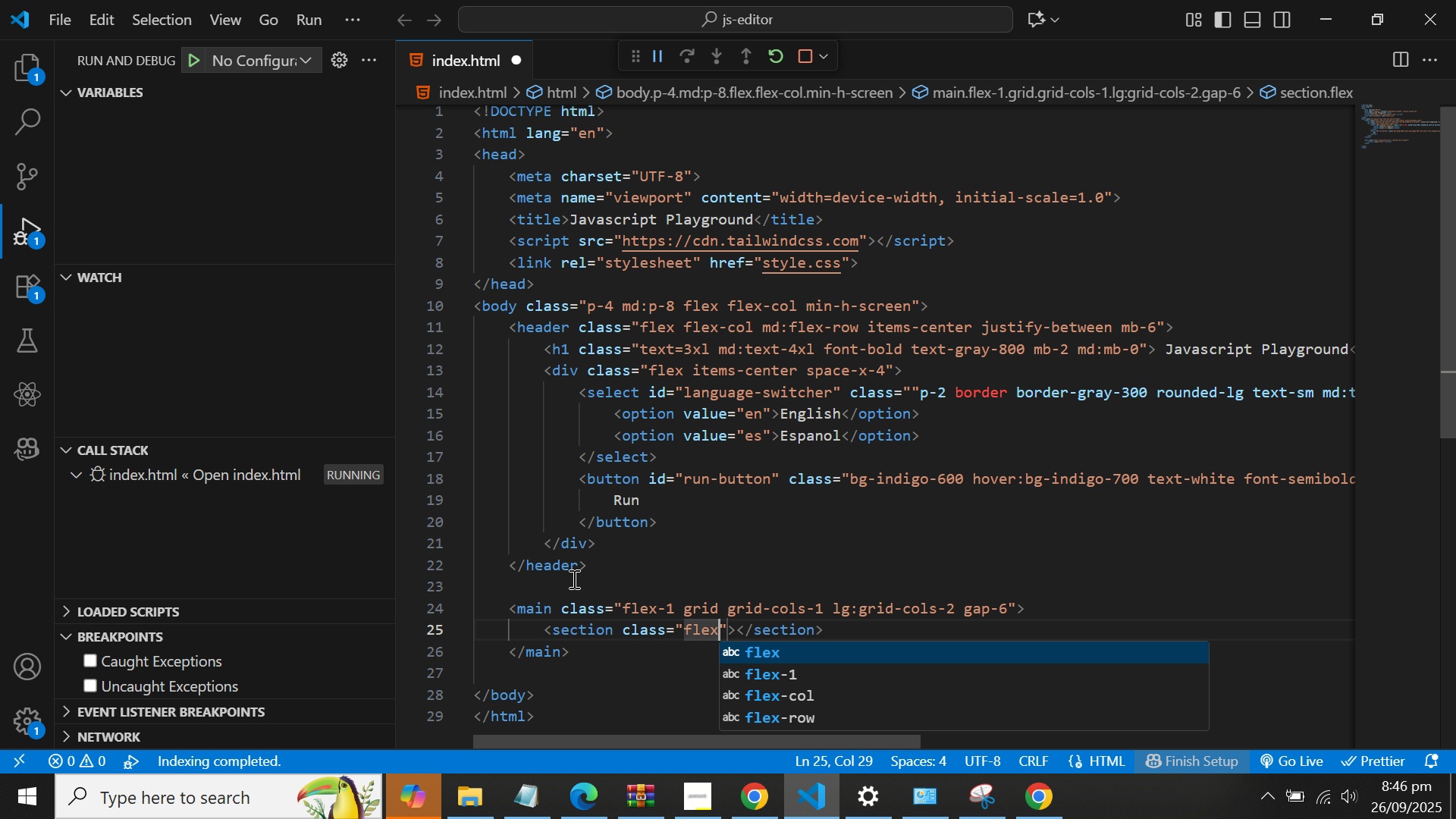 
type( fl)
 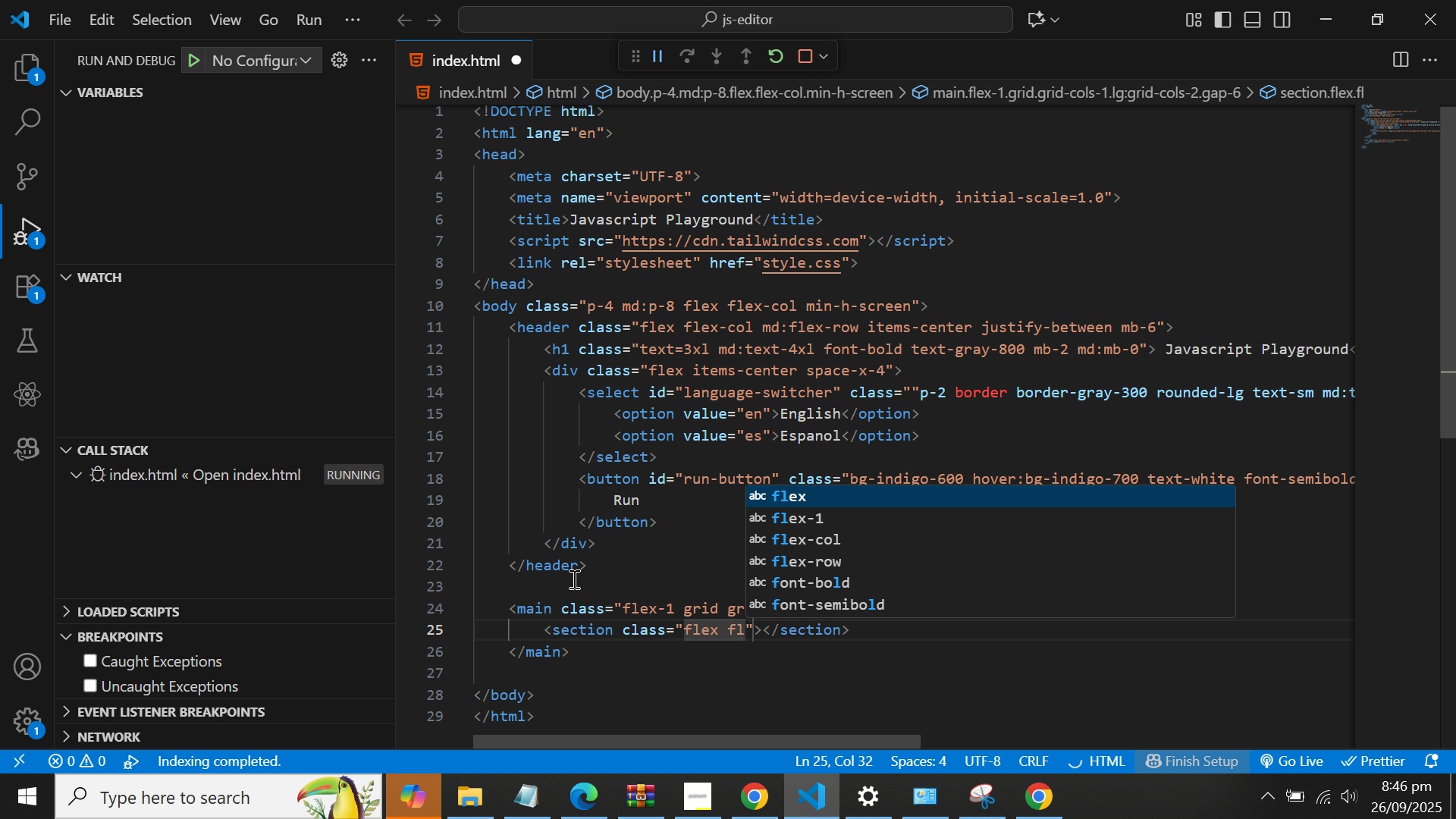 
key(ArrowDown)
 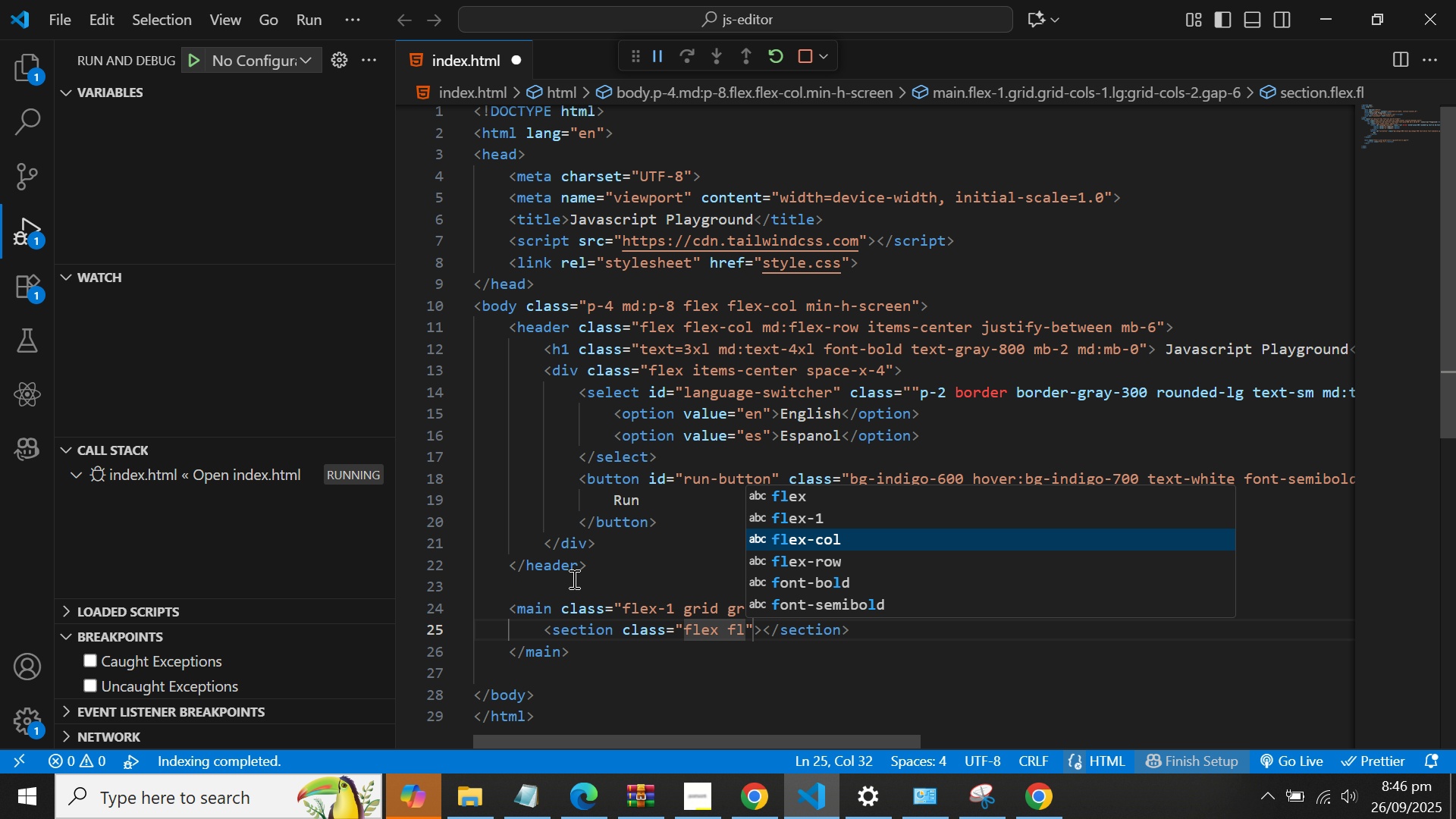 
key(ArrowDown)